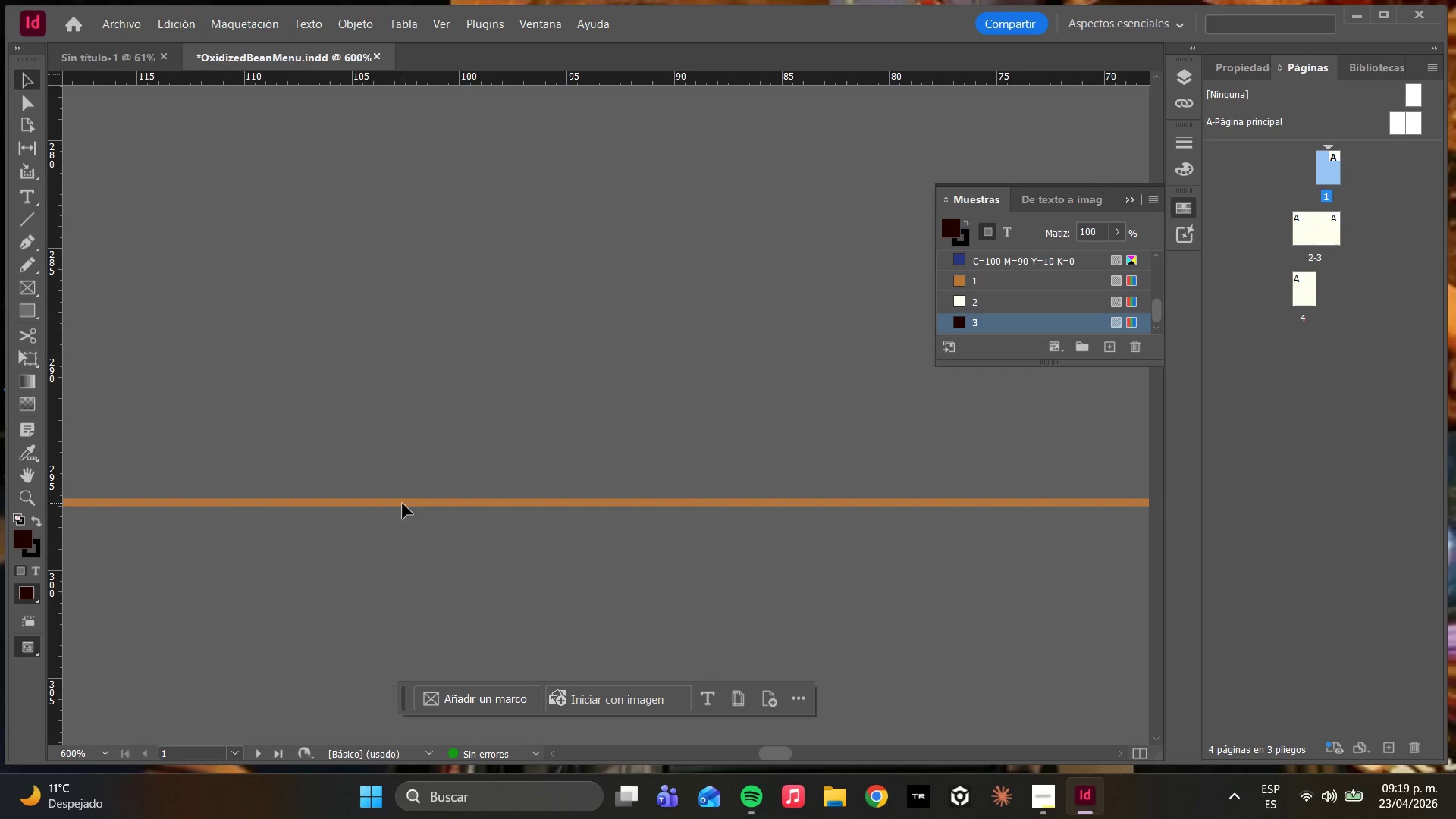 
hold_key(key=AltLeft, duration=2.36)
scroll: coordinate [592, 409], scroll_direction: down, amount: 9.0
 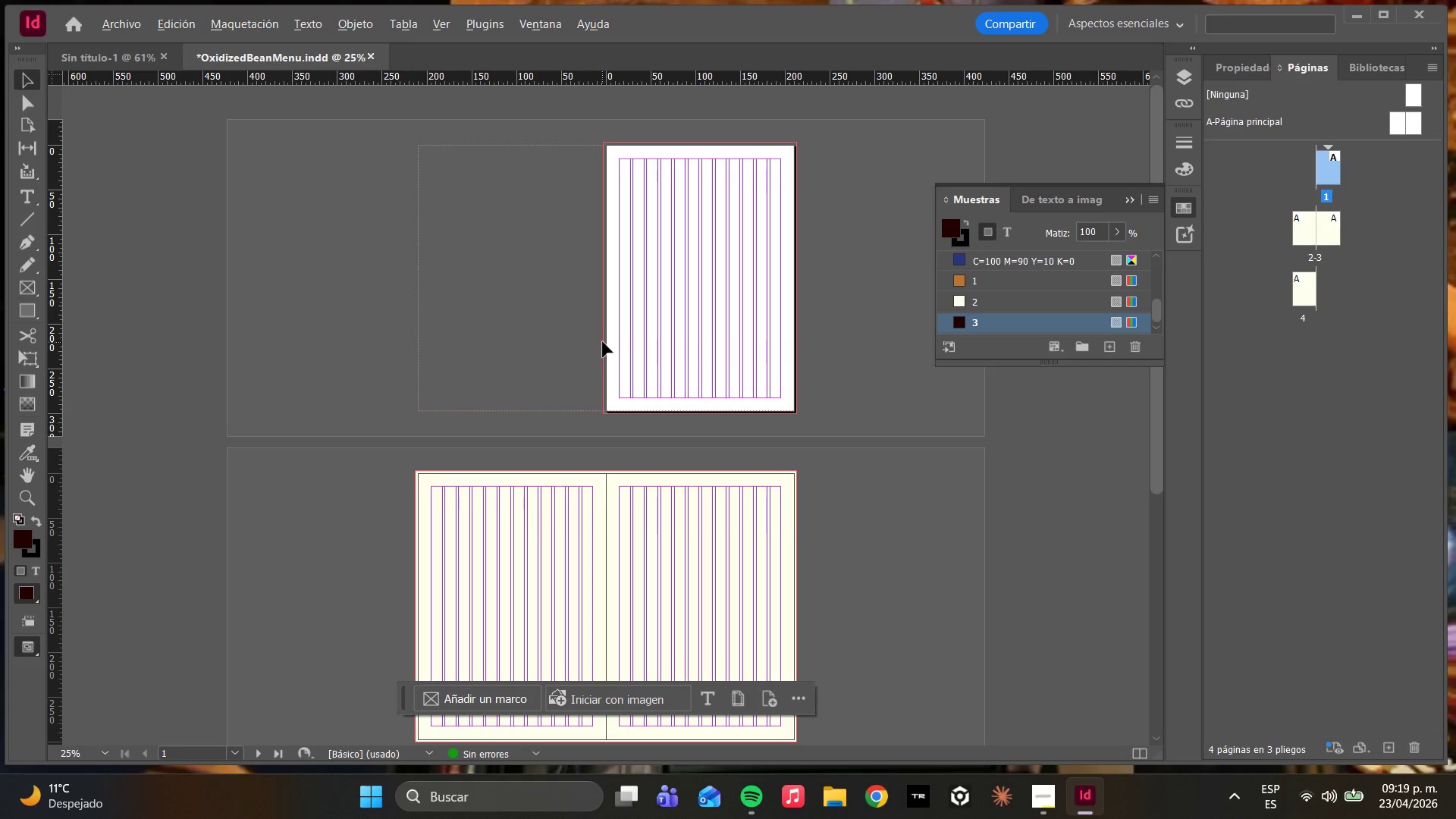 
scroll: coordinate [612, 337], scroll_direction: up, amount: 3.0
 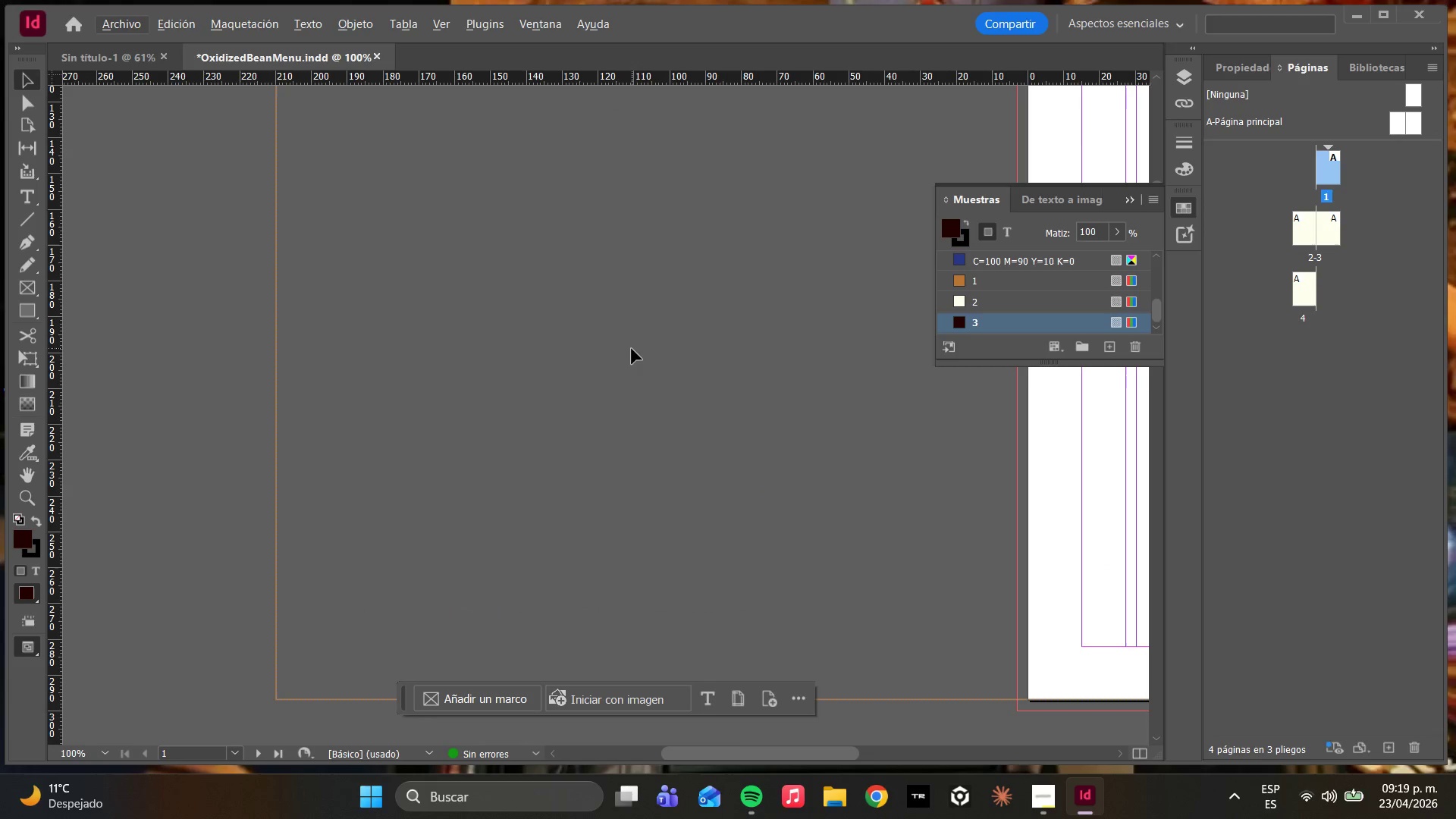 
hold_key(key=AltLeft, duration=0.38)
scroll: coordinate [623, 362], scroll_direction: down, amount: 1.0
 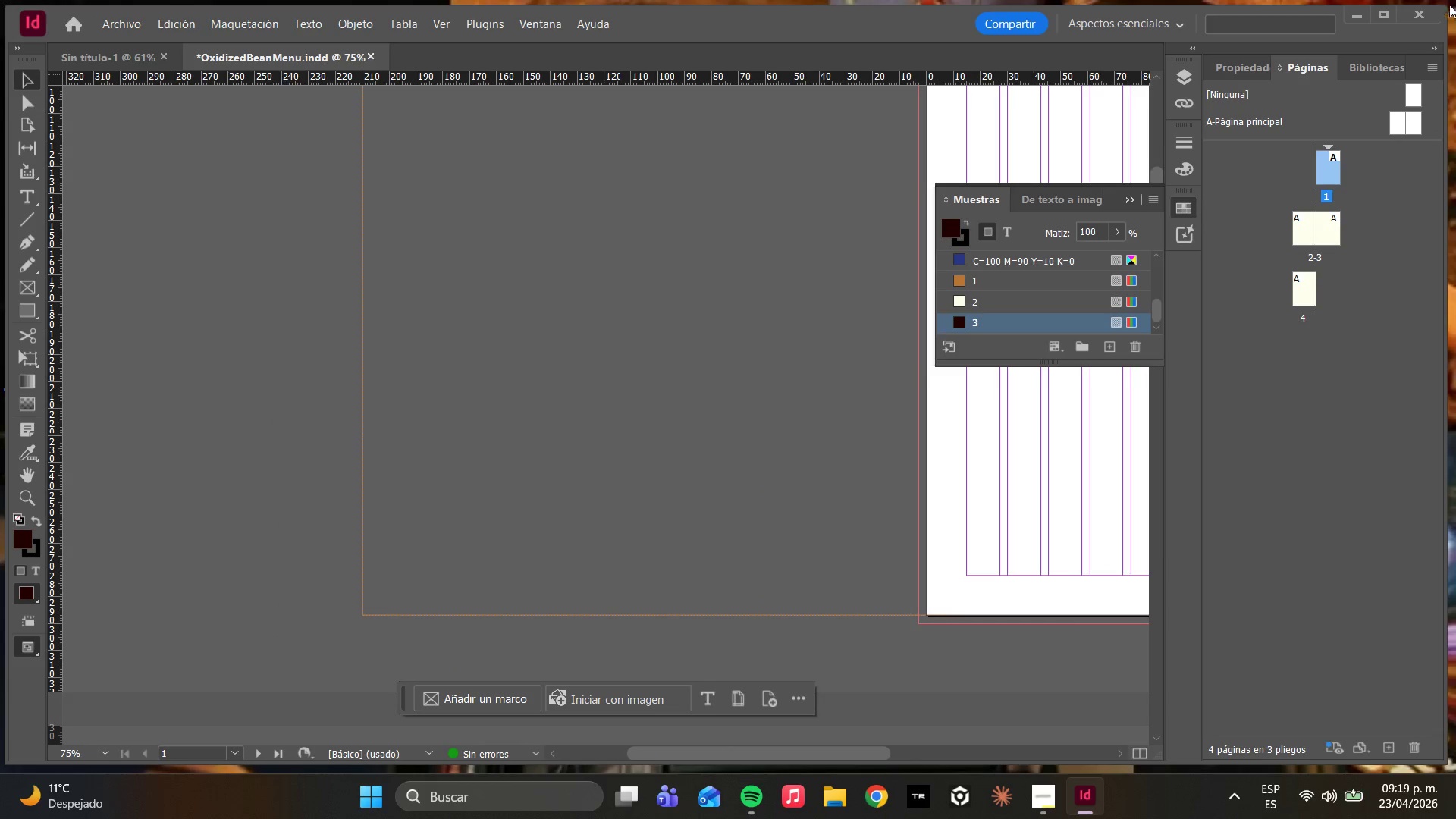 
right_click([1327, 146])
 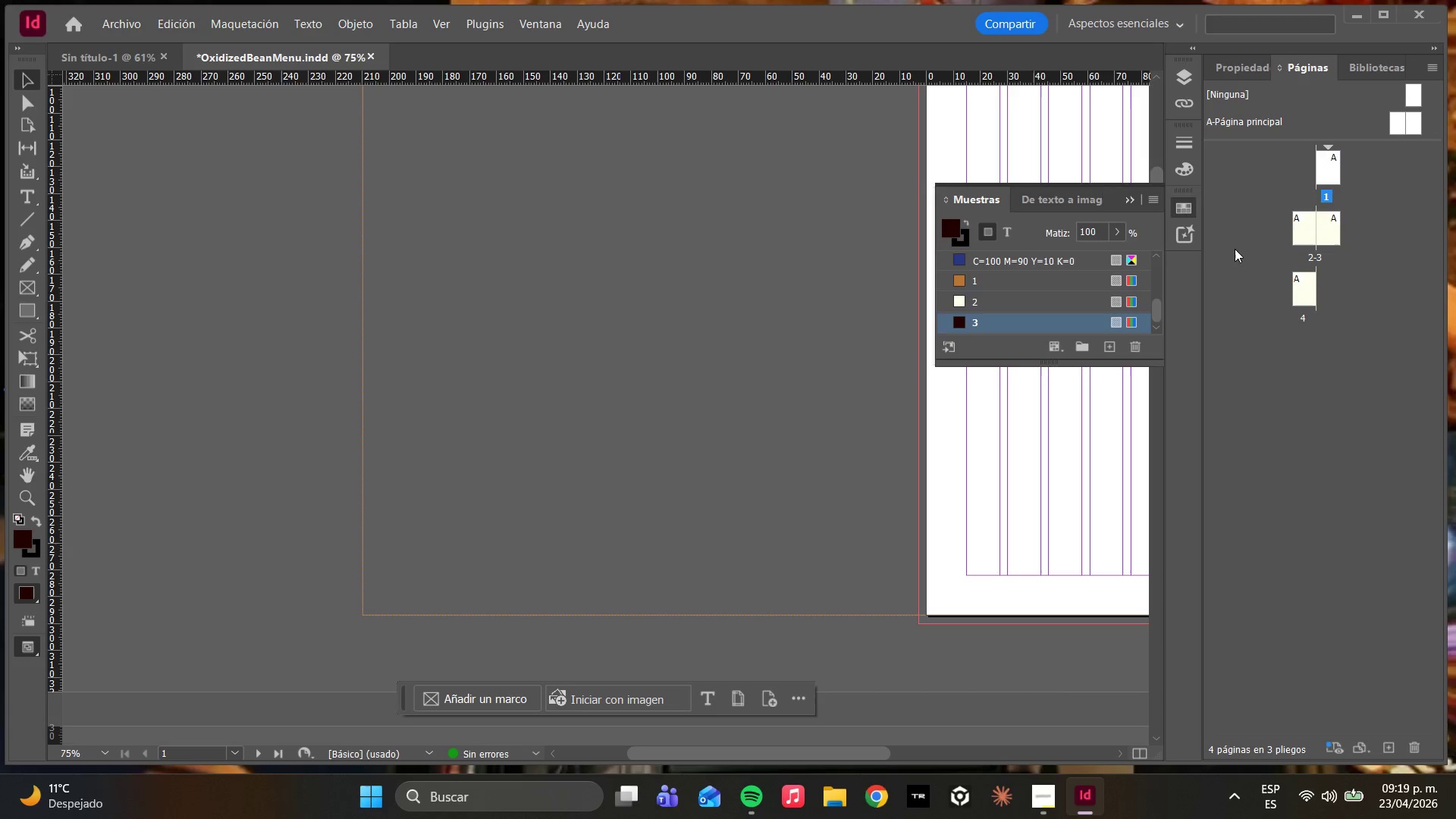 
right_click([1335, 171])
 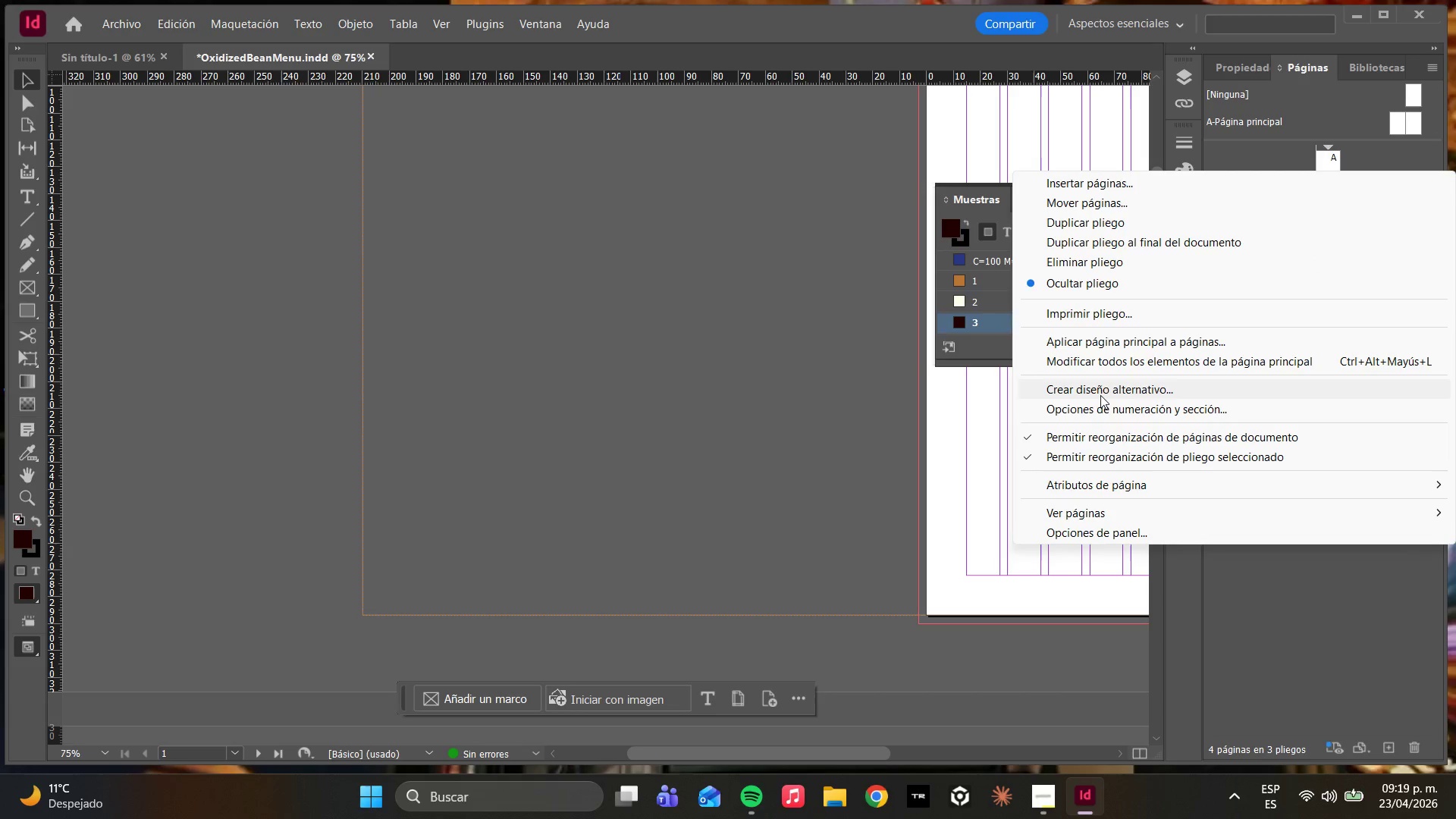 
left_click([1116, 349])
 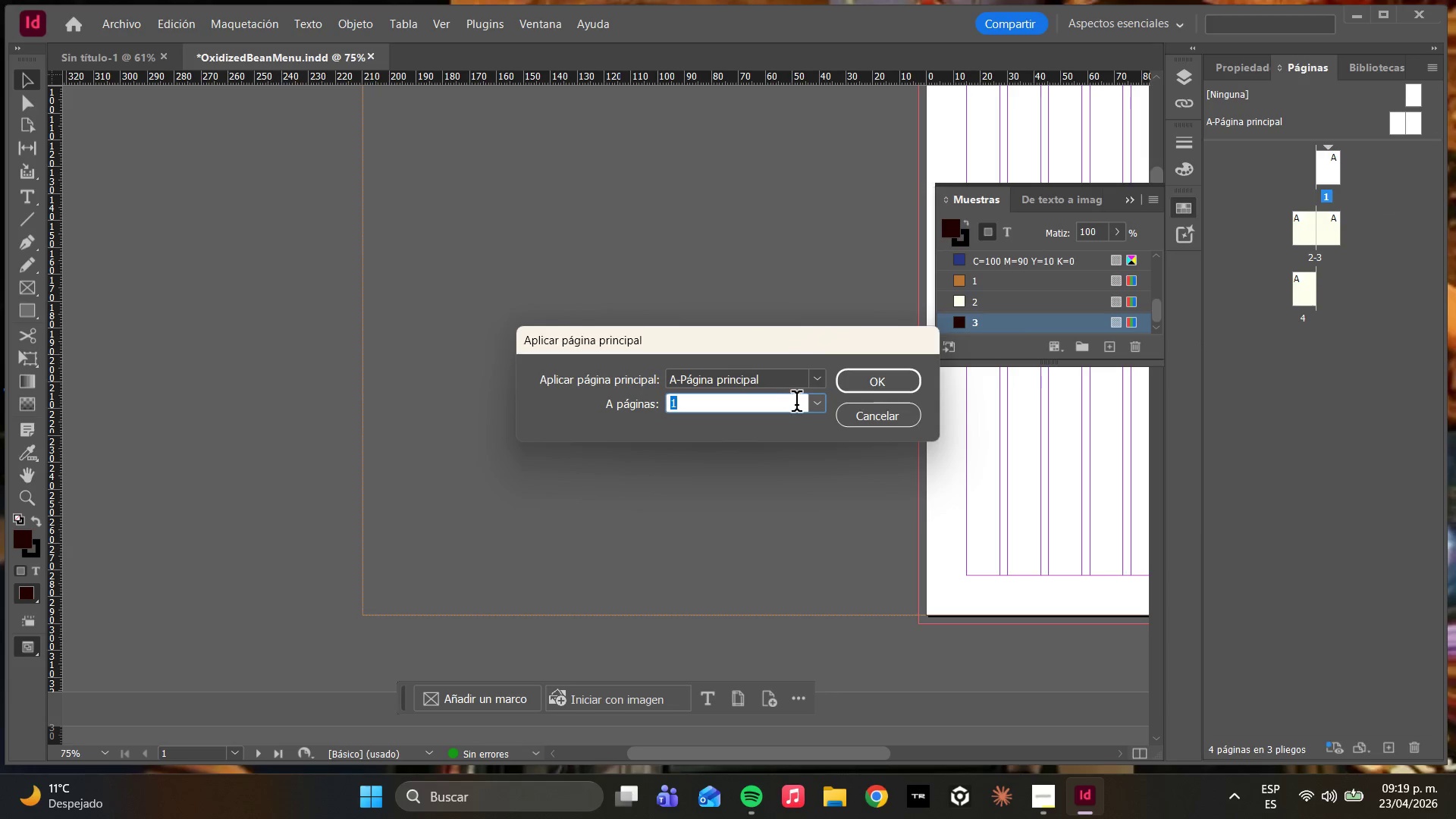 
left_click([822, 401])
 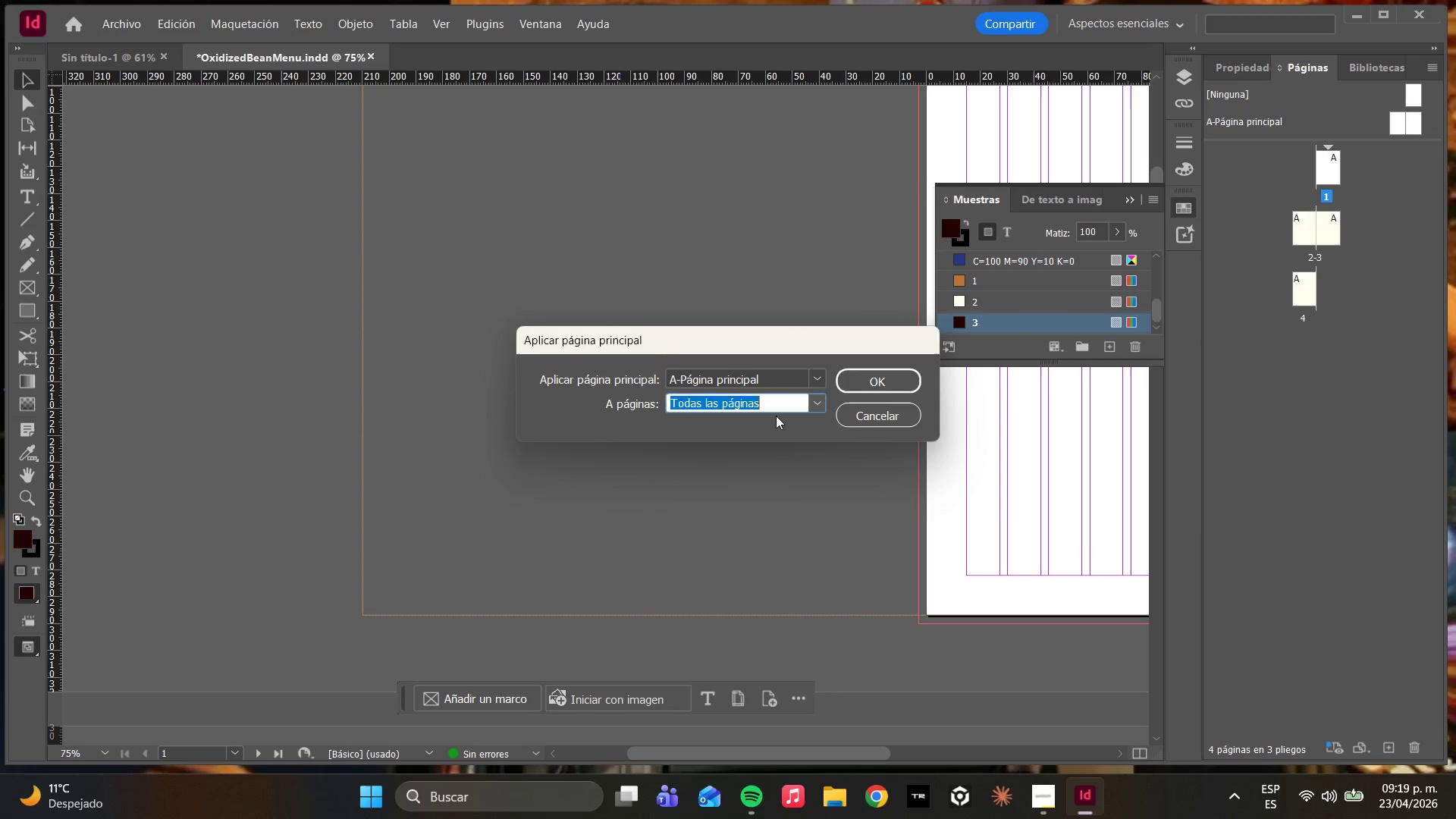 
left_click([866, 384])
 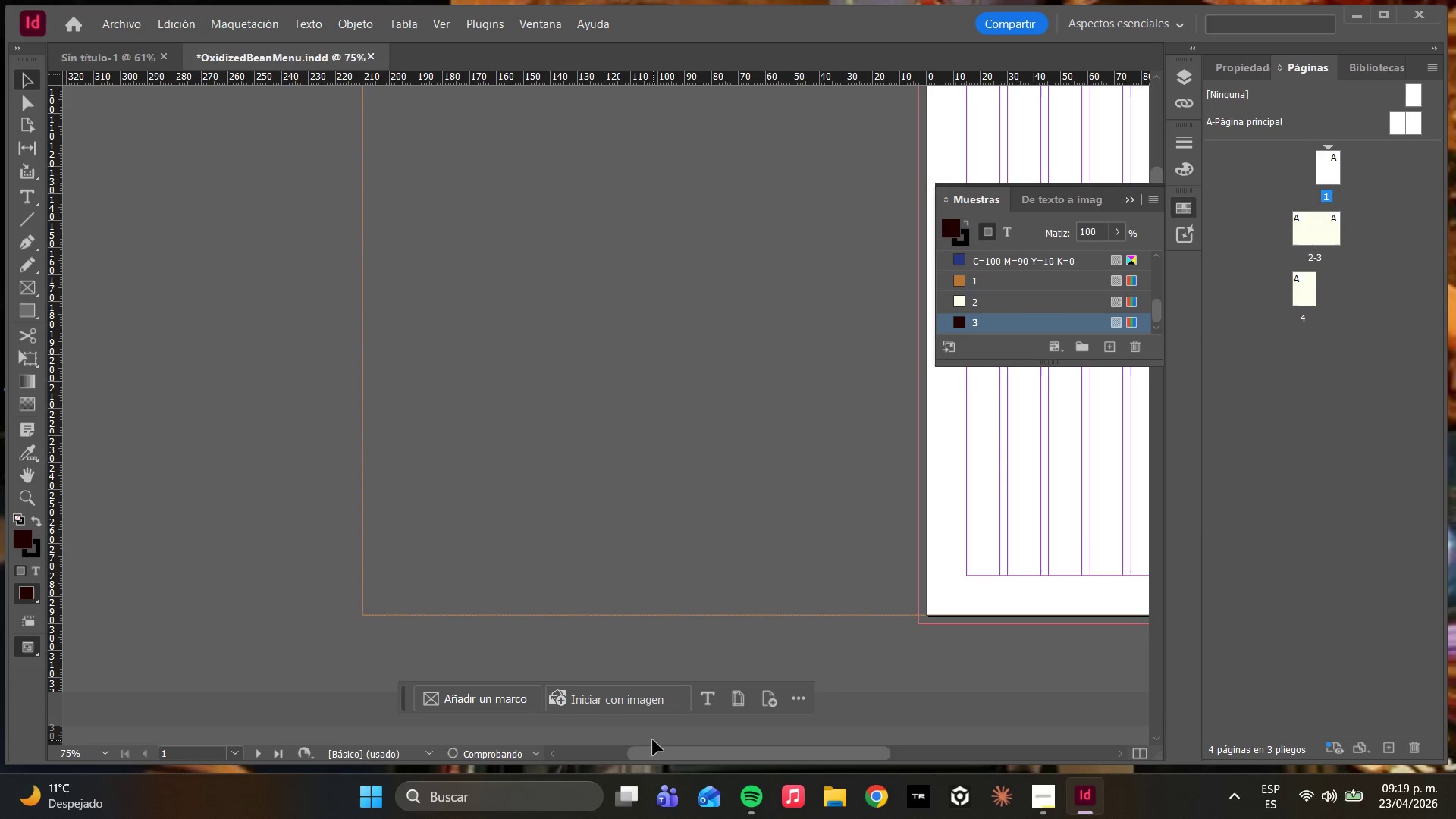 
left_click_drag(start_coordinate=[661, 752], to_coordinate=[787, 741])
 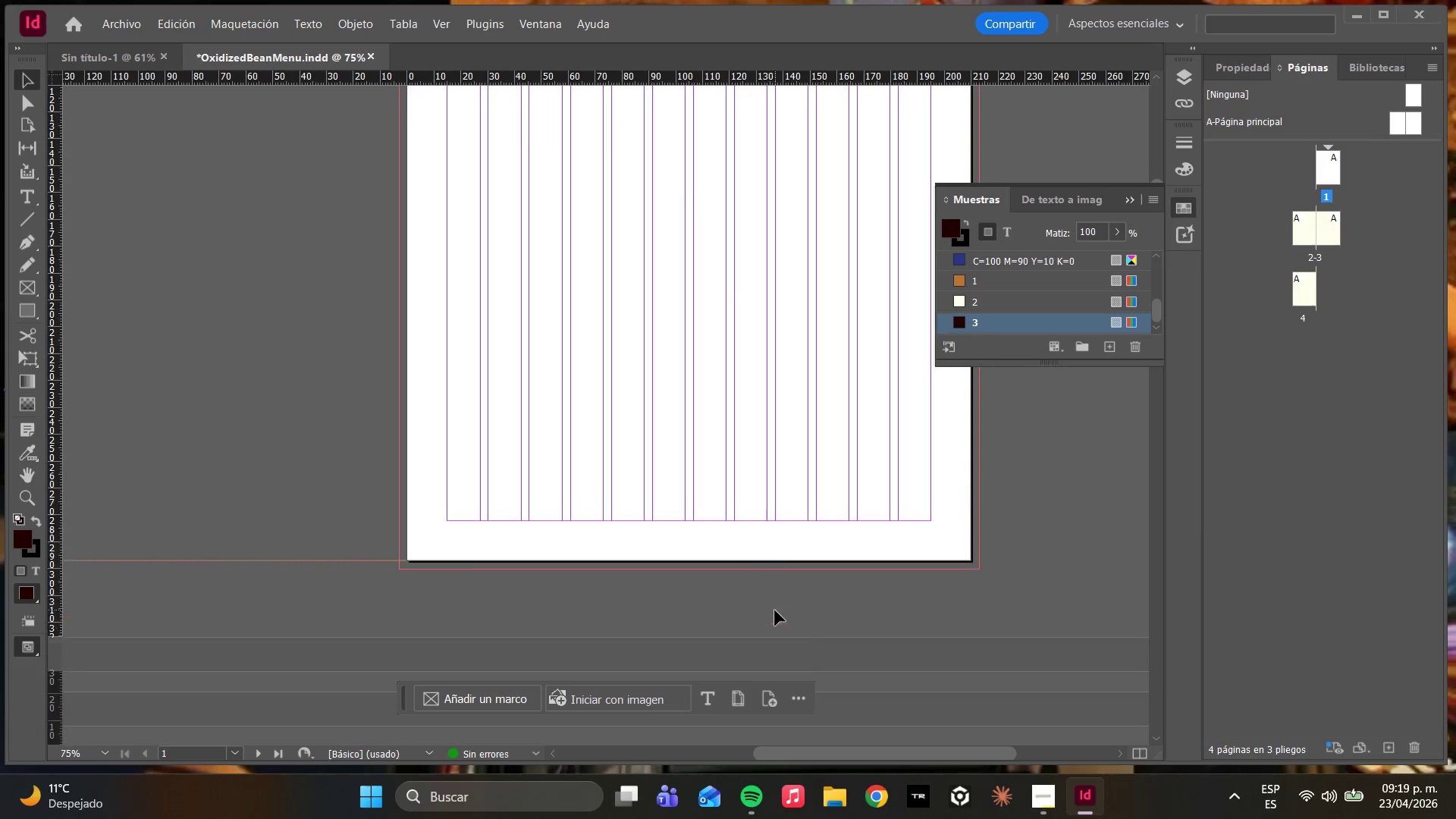 
scroll: coordinate [774, 590], scroll_direction: none, amount: 0.0
 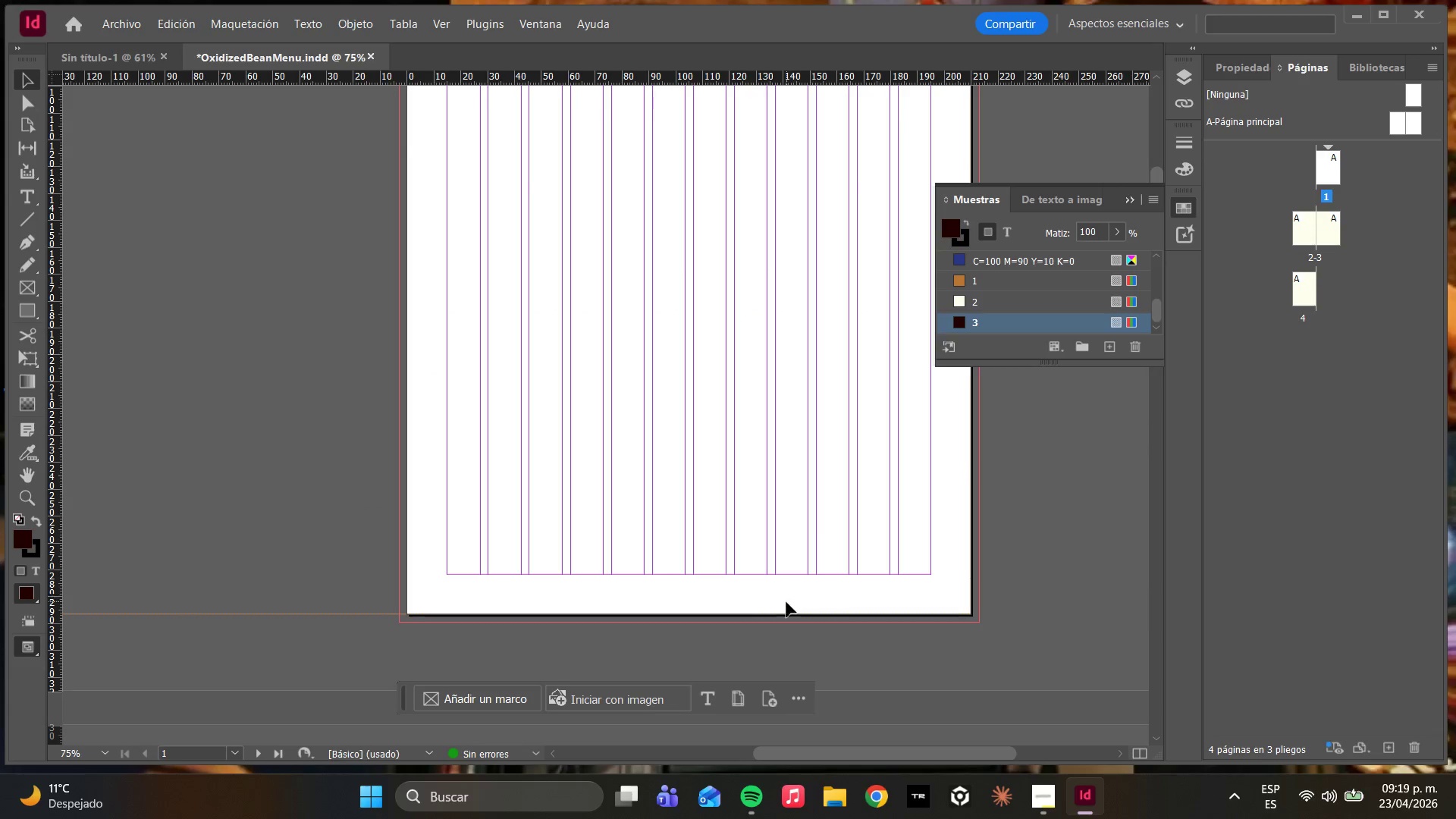 
scroll: coordinate [786, 602], scroll_direction: up, amount: 6.0
 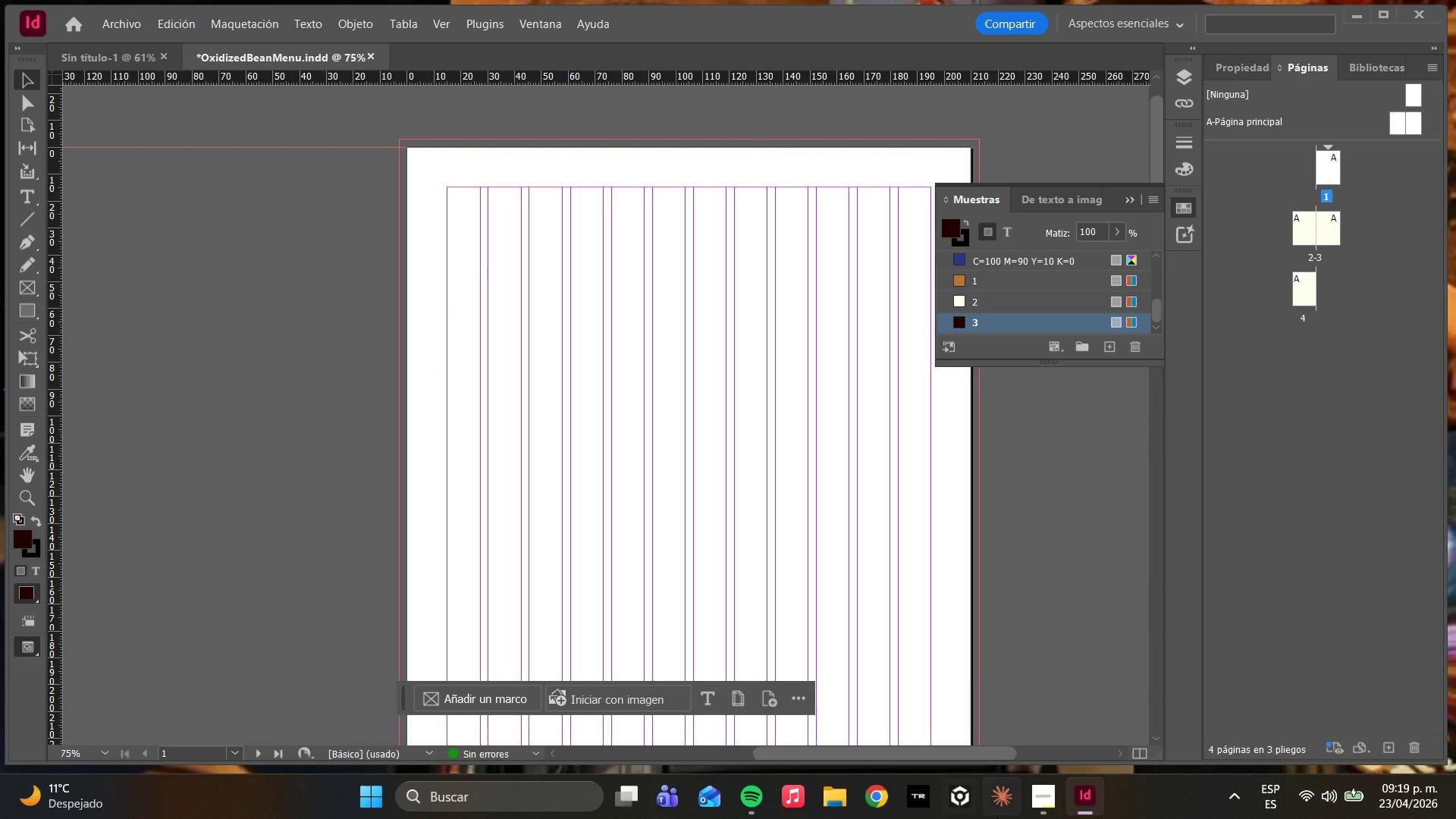 
left_click([1033, 799])